 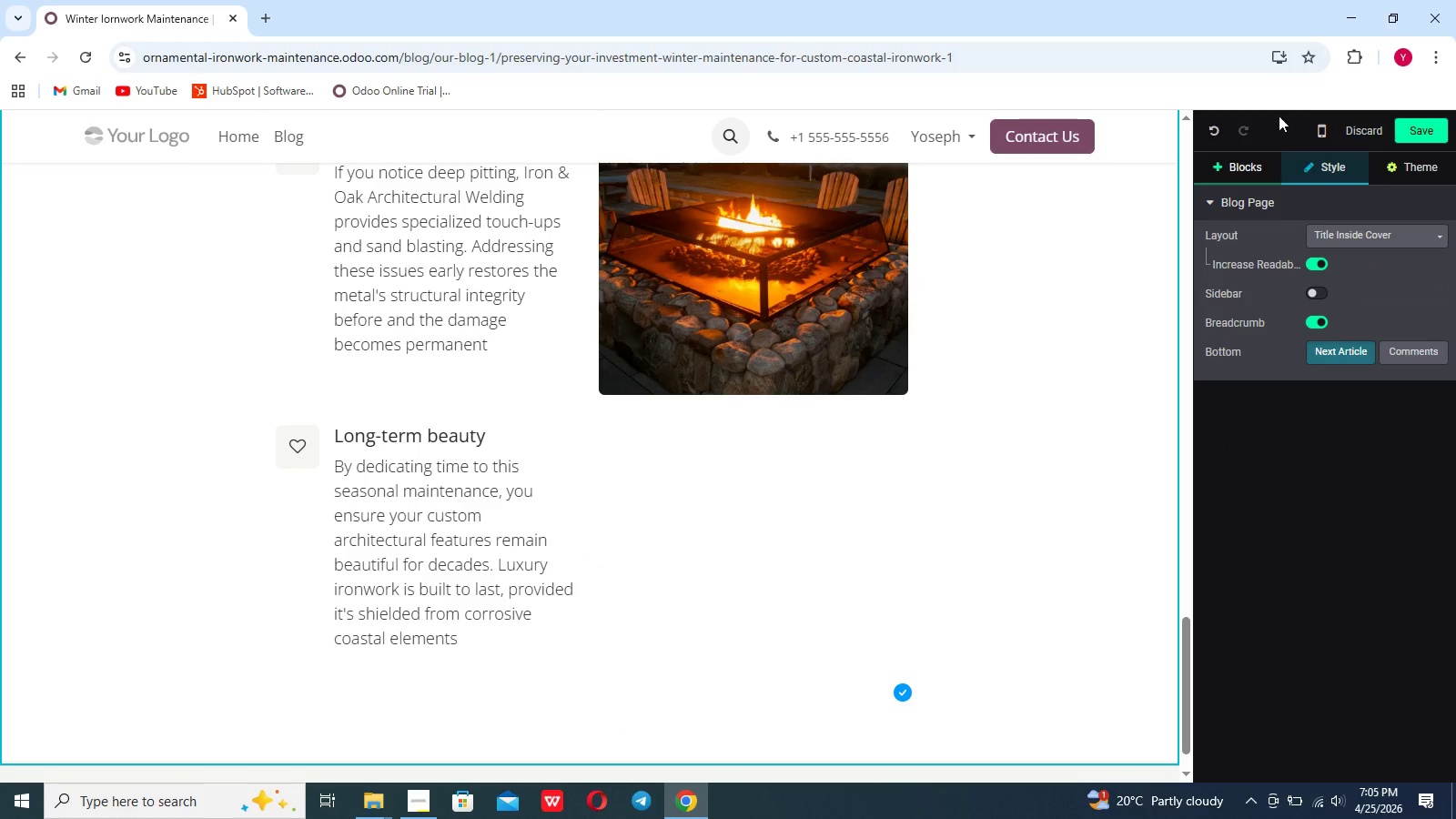 
left_click([1424, 134])
 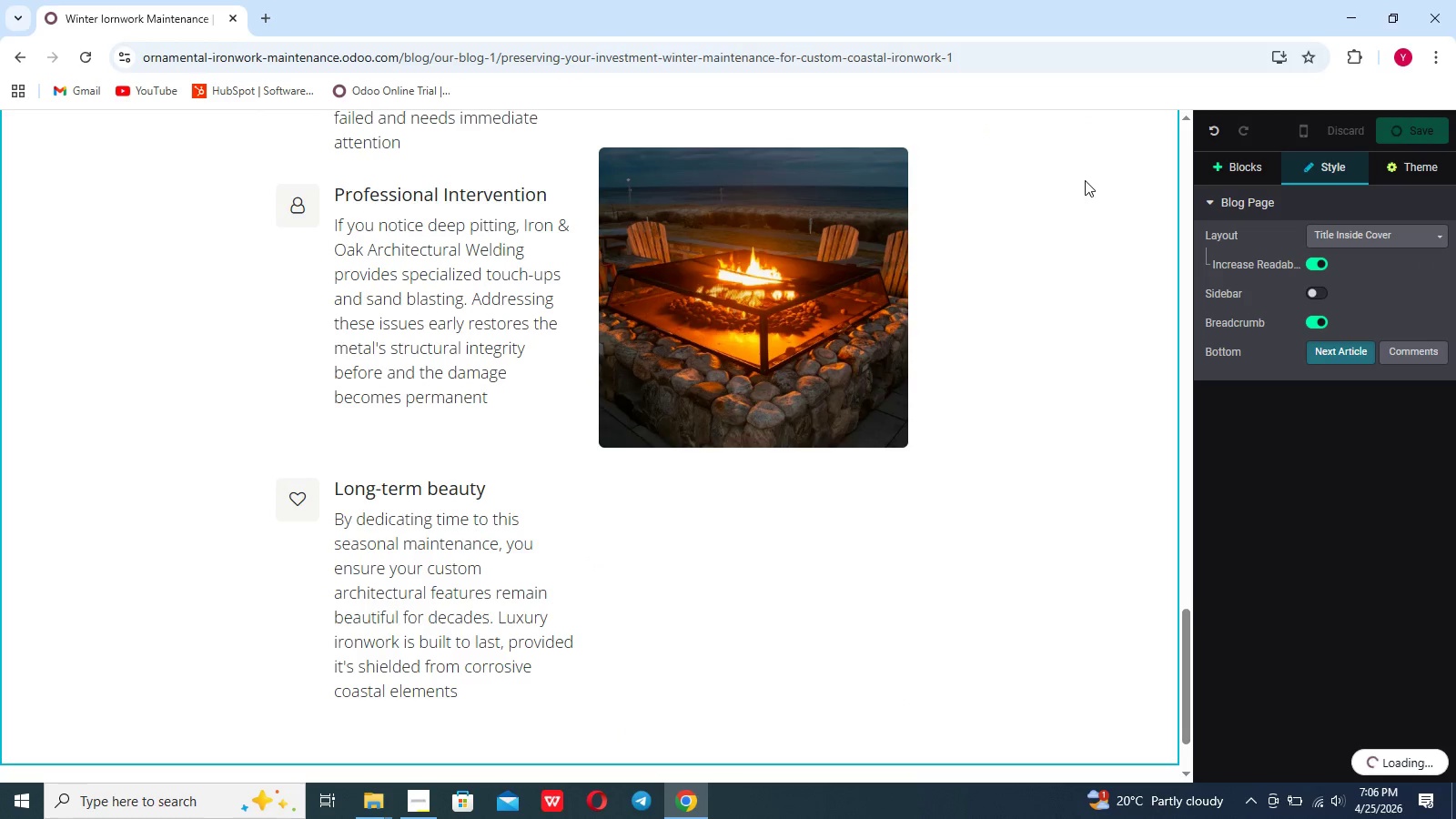 
left_click([1067, 226])
 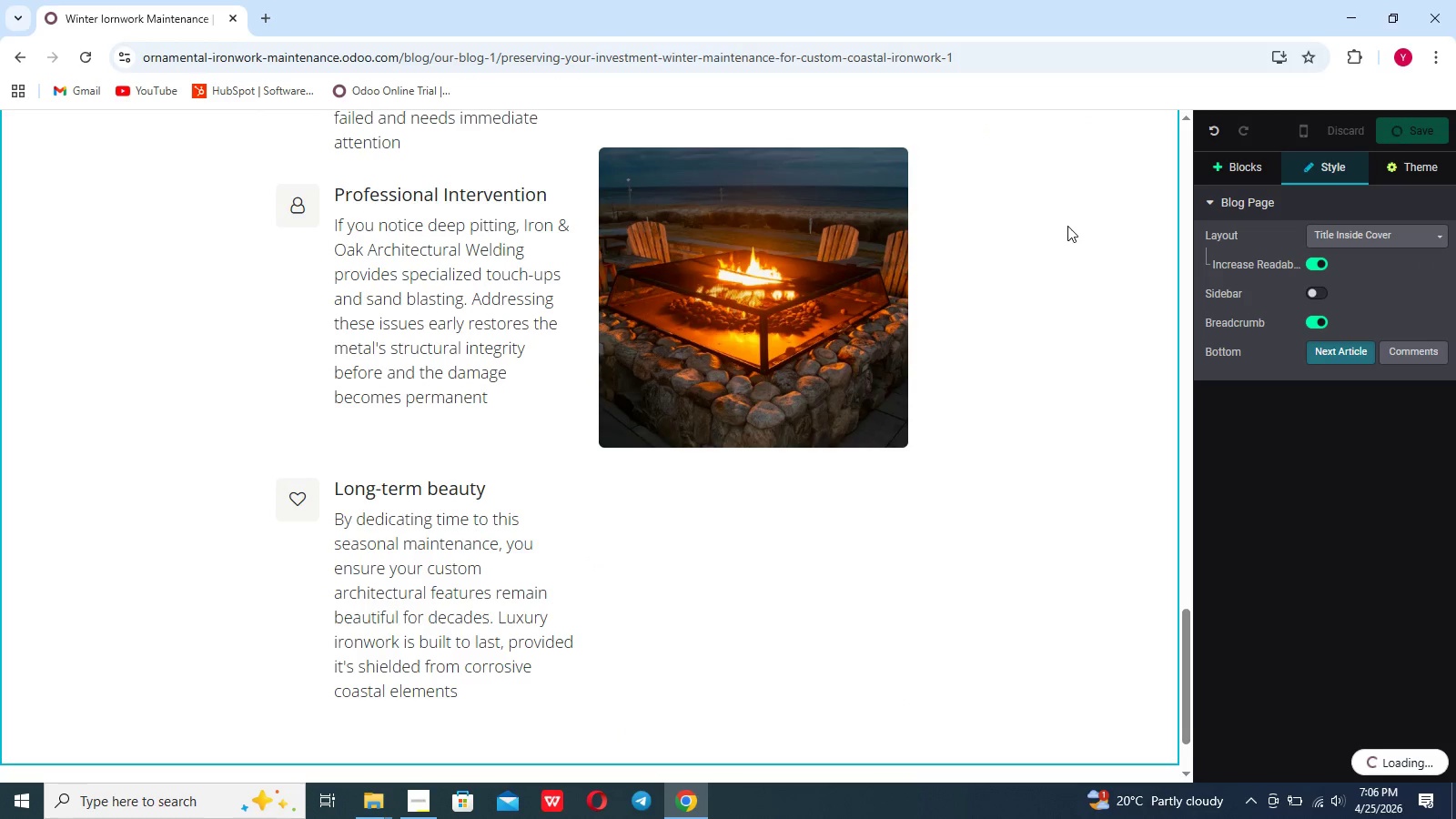 
scroll: coordinate [1067, 226], scroll_direction: up, amount: 10.0
 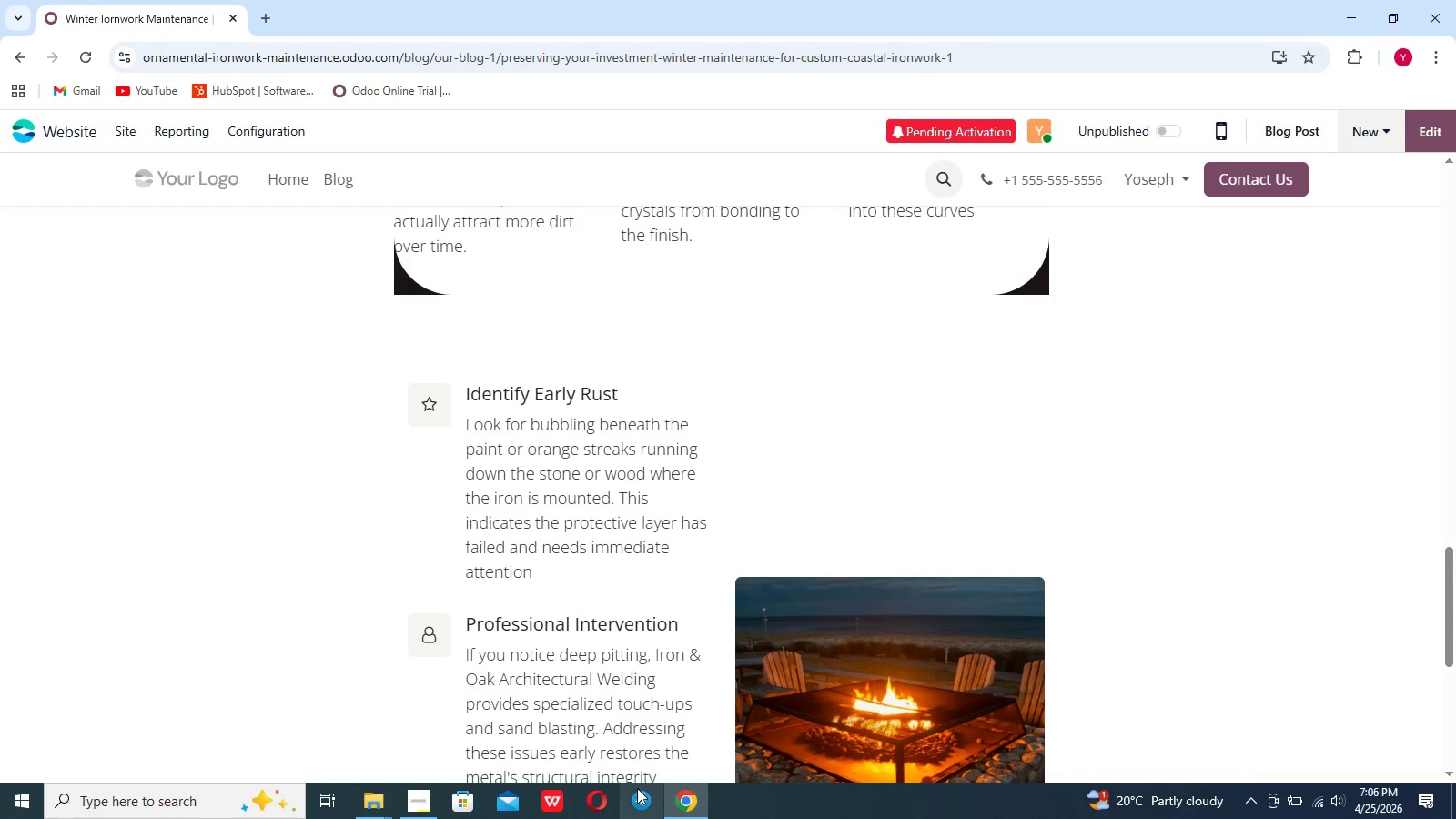 
left_click([427, 804])